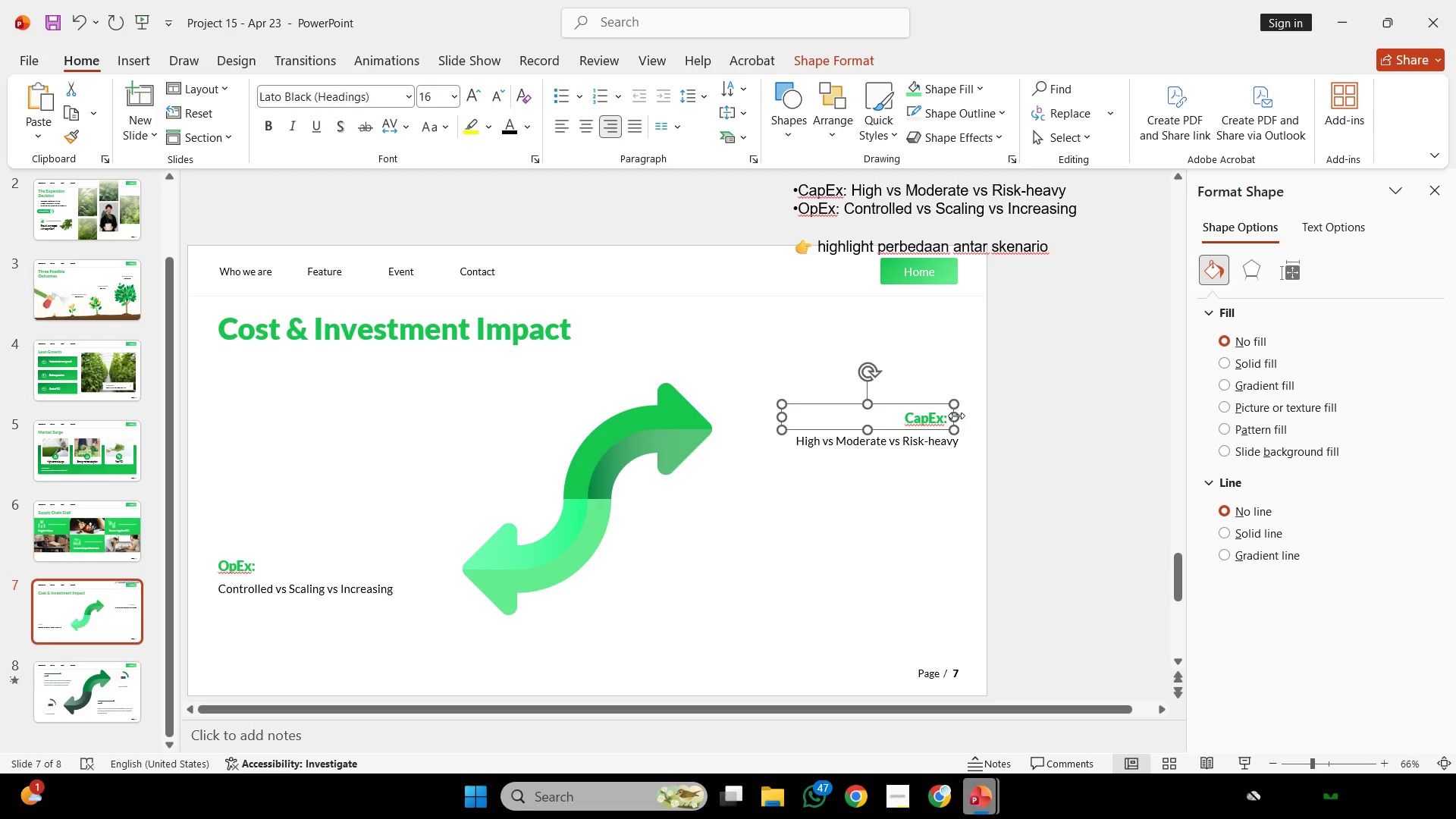 
left_click_drag(start_coordinate=[956, 416], to_coordinate=[963, 416])
 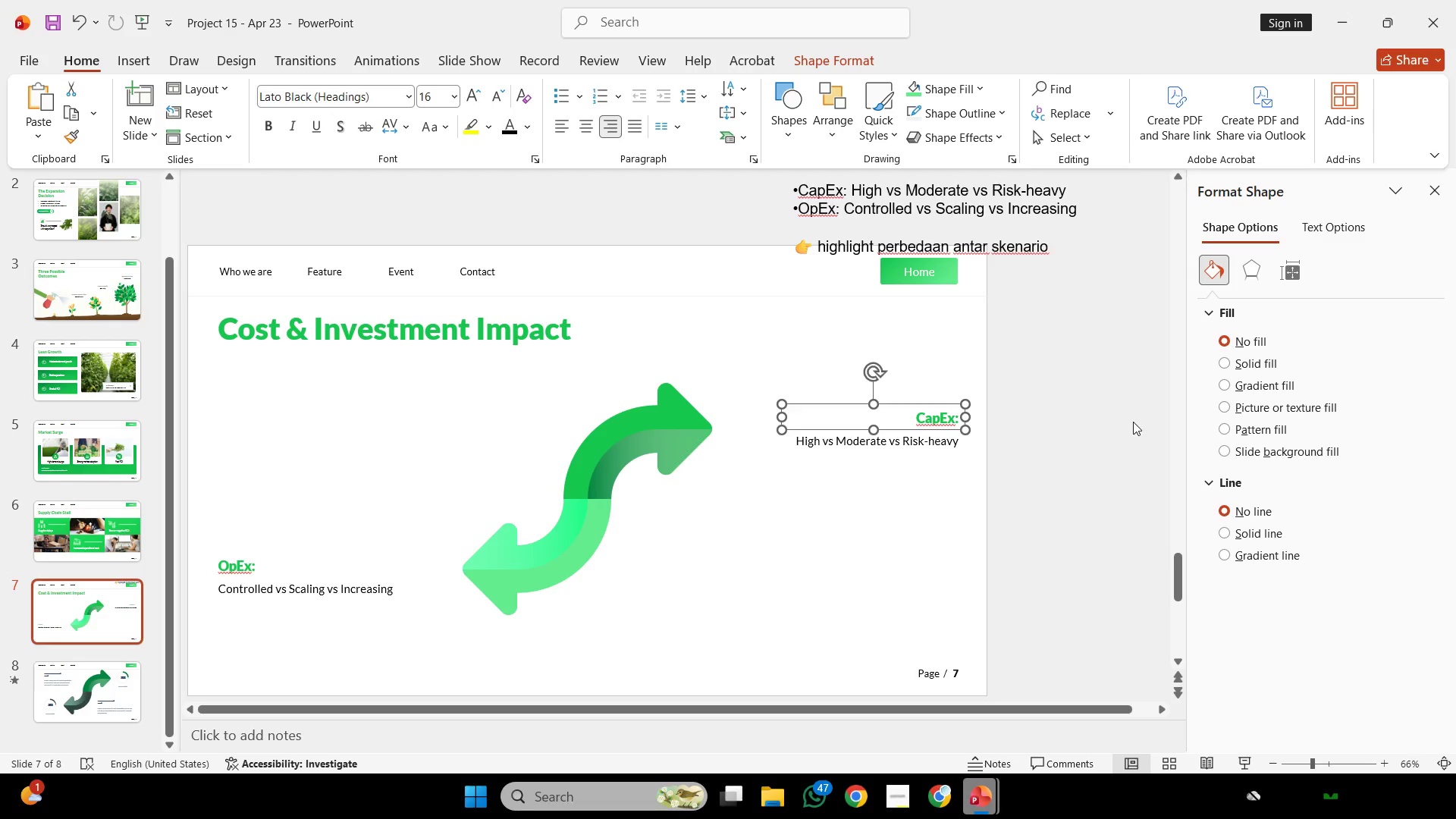 
left_click([1133, 422])
 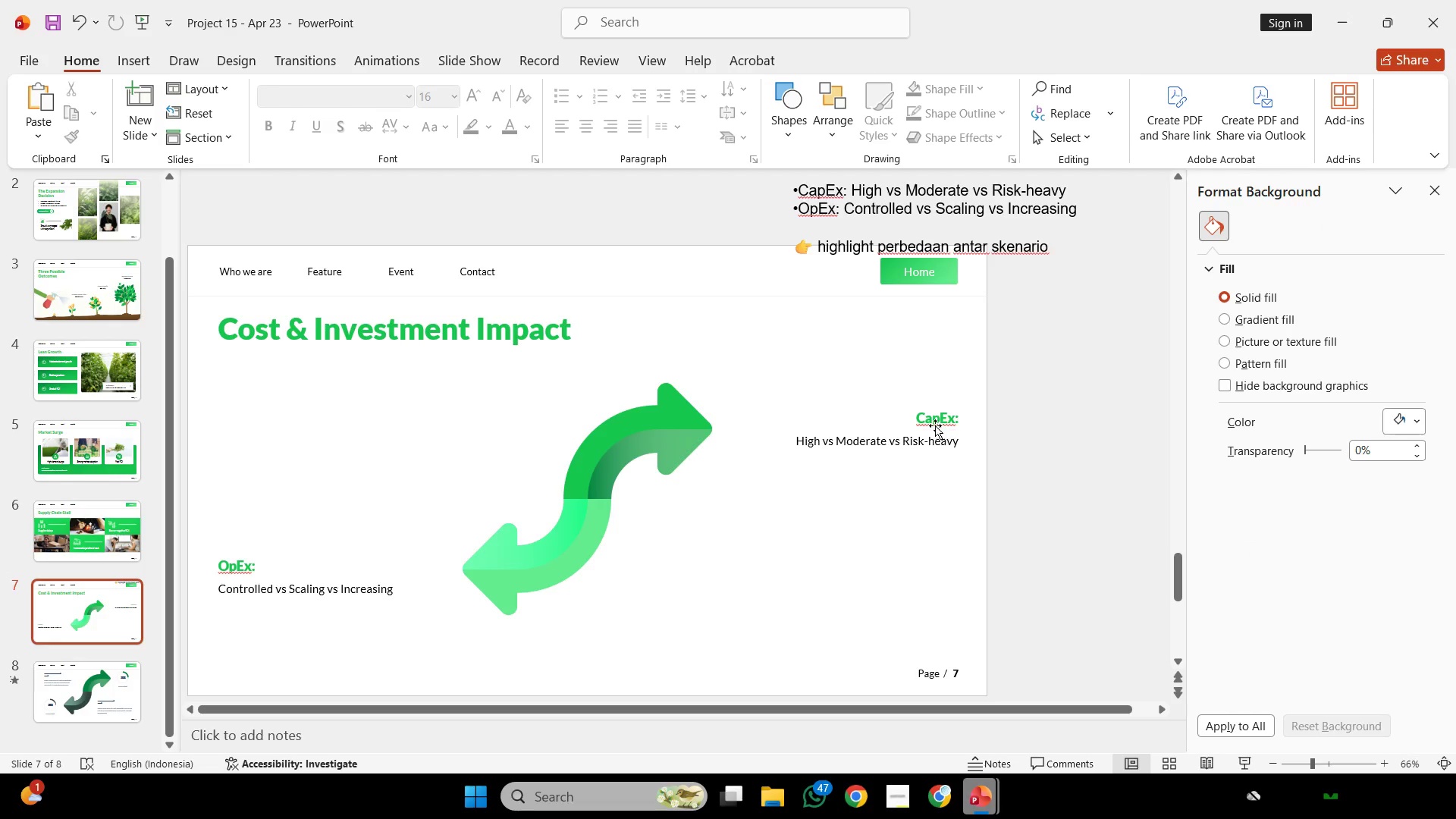 
hold_key(key=ControlLeft, duration=0.86)
scroll: coordinate [892, 431], scroll_direction: down, amount: 1.0
 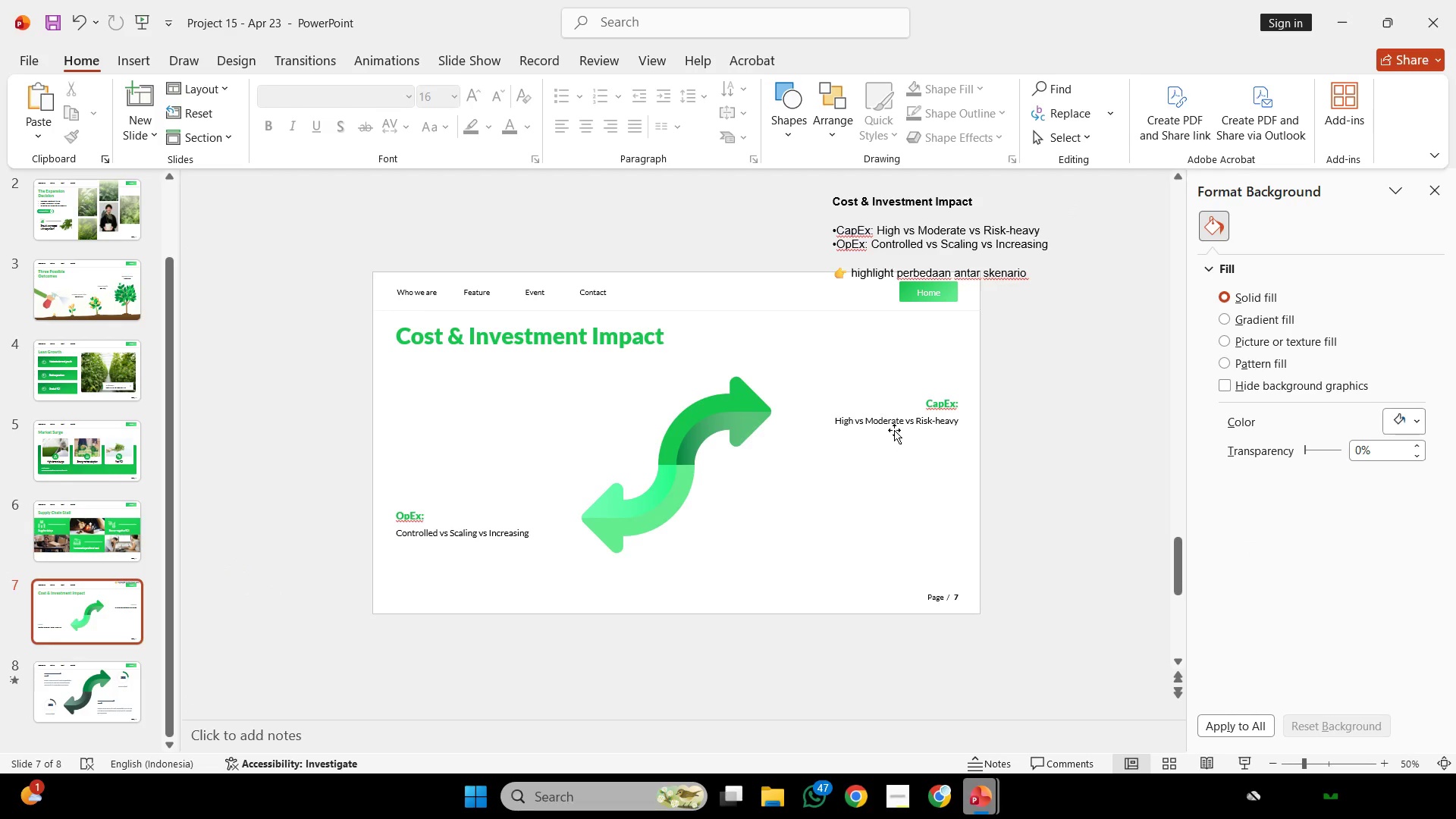 
hold_key(key=ControlLeft, duration=0.47)
 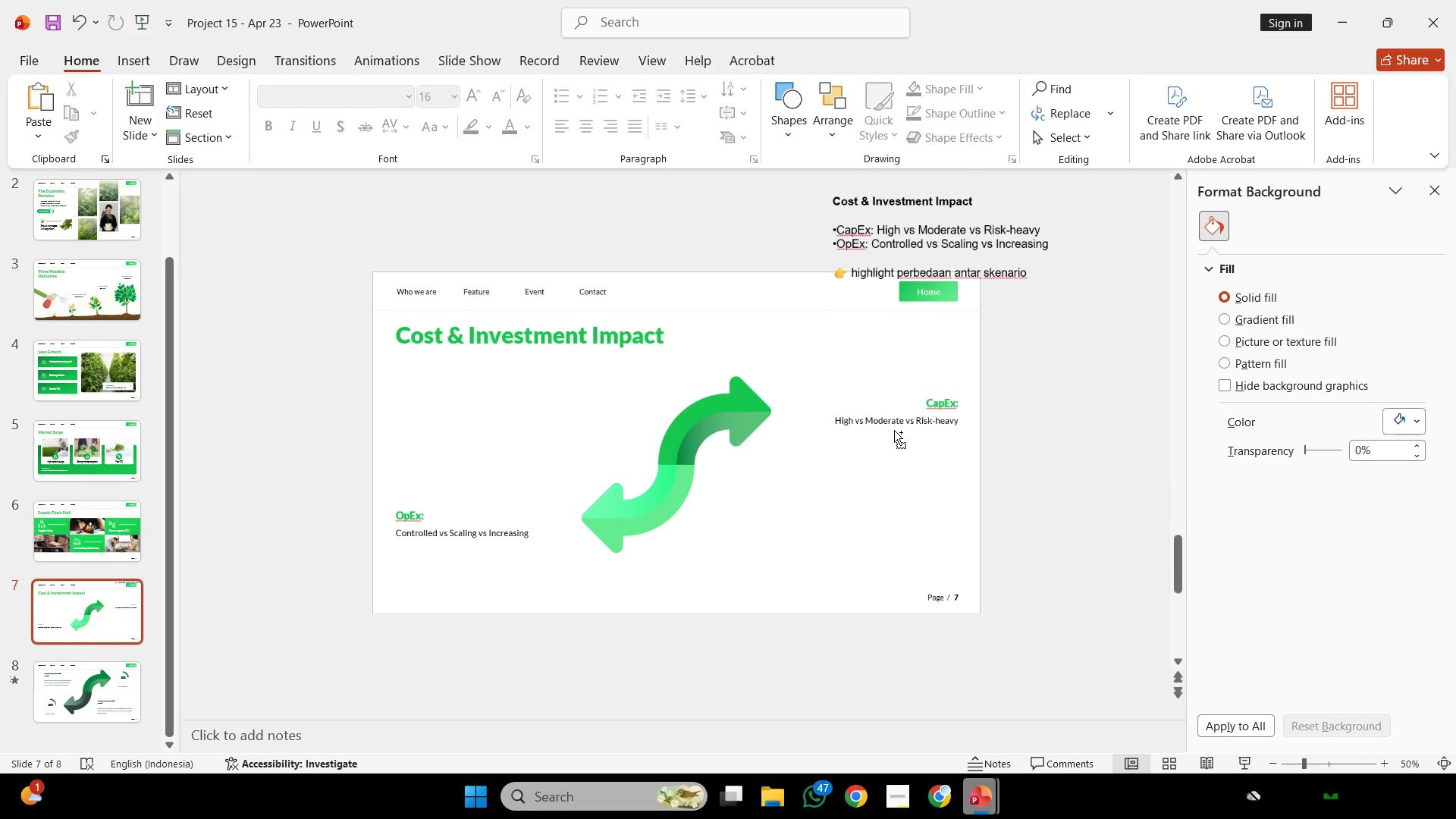 
hold_key(key=ControlLeft, duration=0.44)
 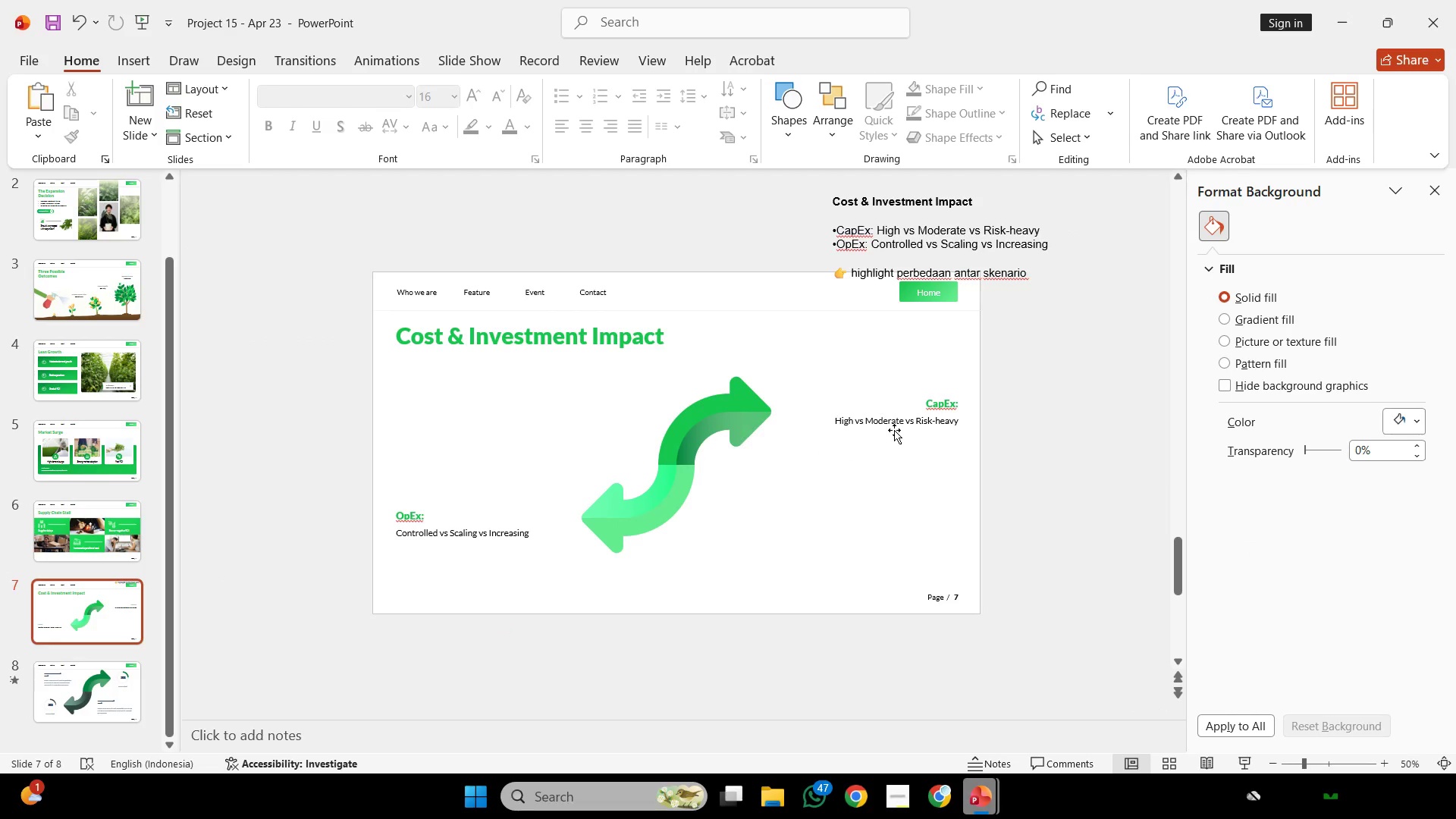 
scroll: coordinate [894, 430], scroll_direction: up, amount: 1.0
 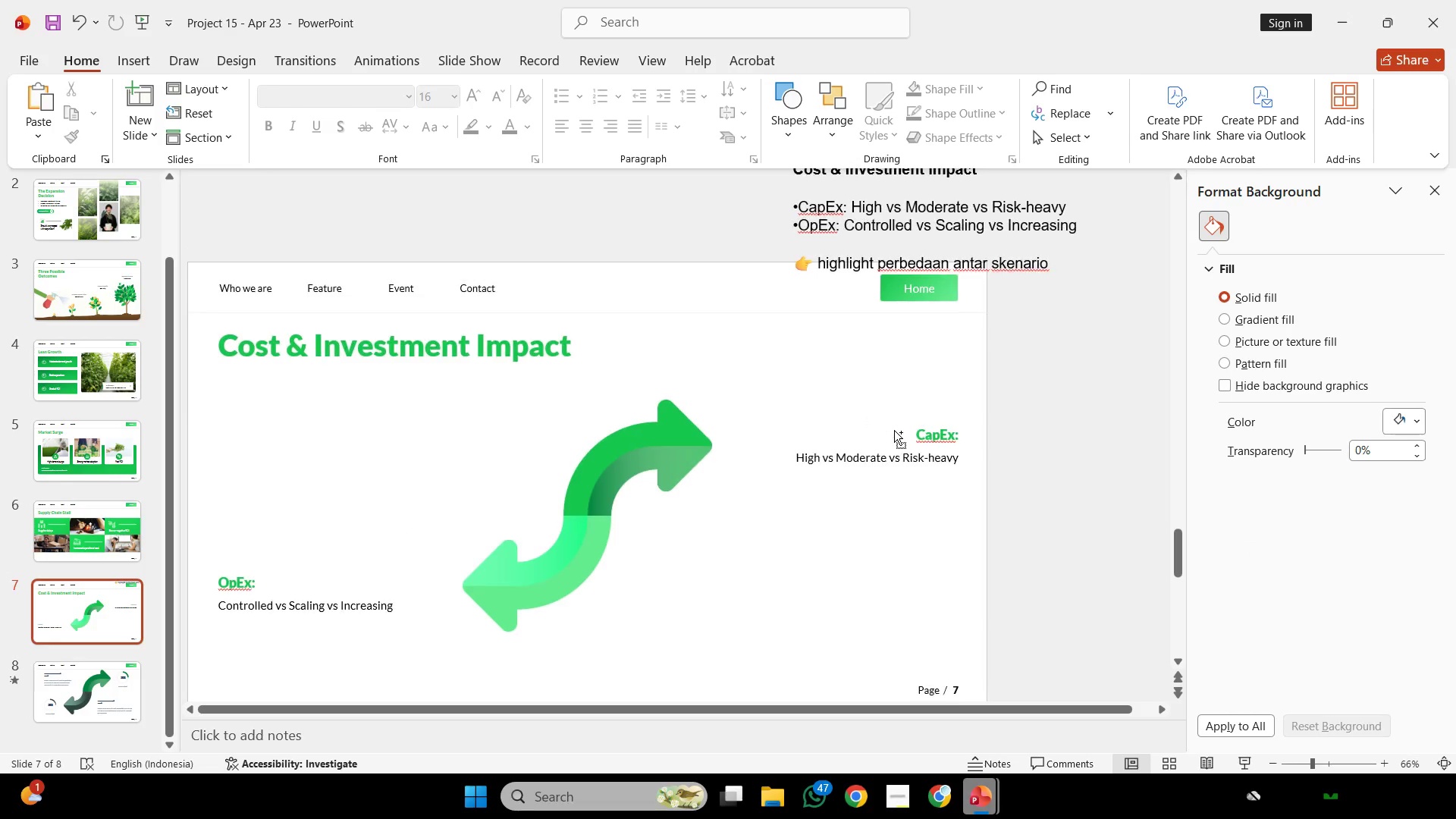 
scroll: coordinate [894, 430], scroll_direction: down, amount: 1.0
 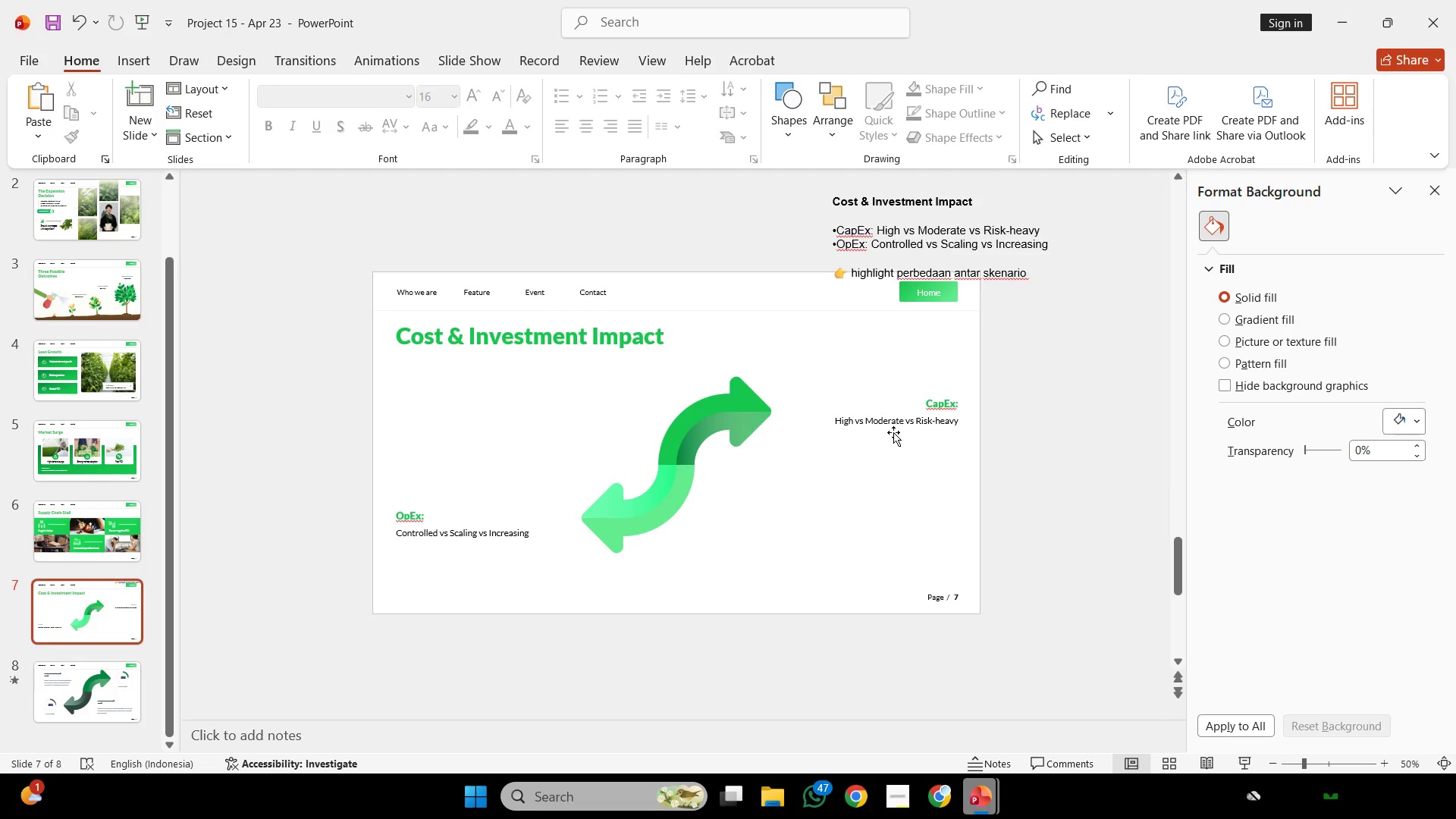 
left_click([883, 266])
 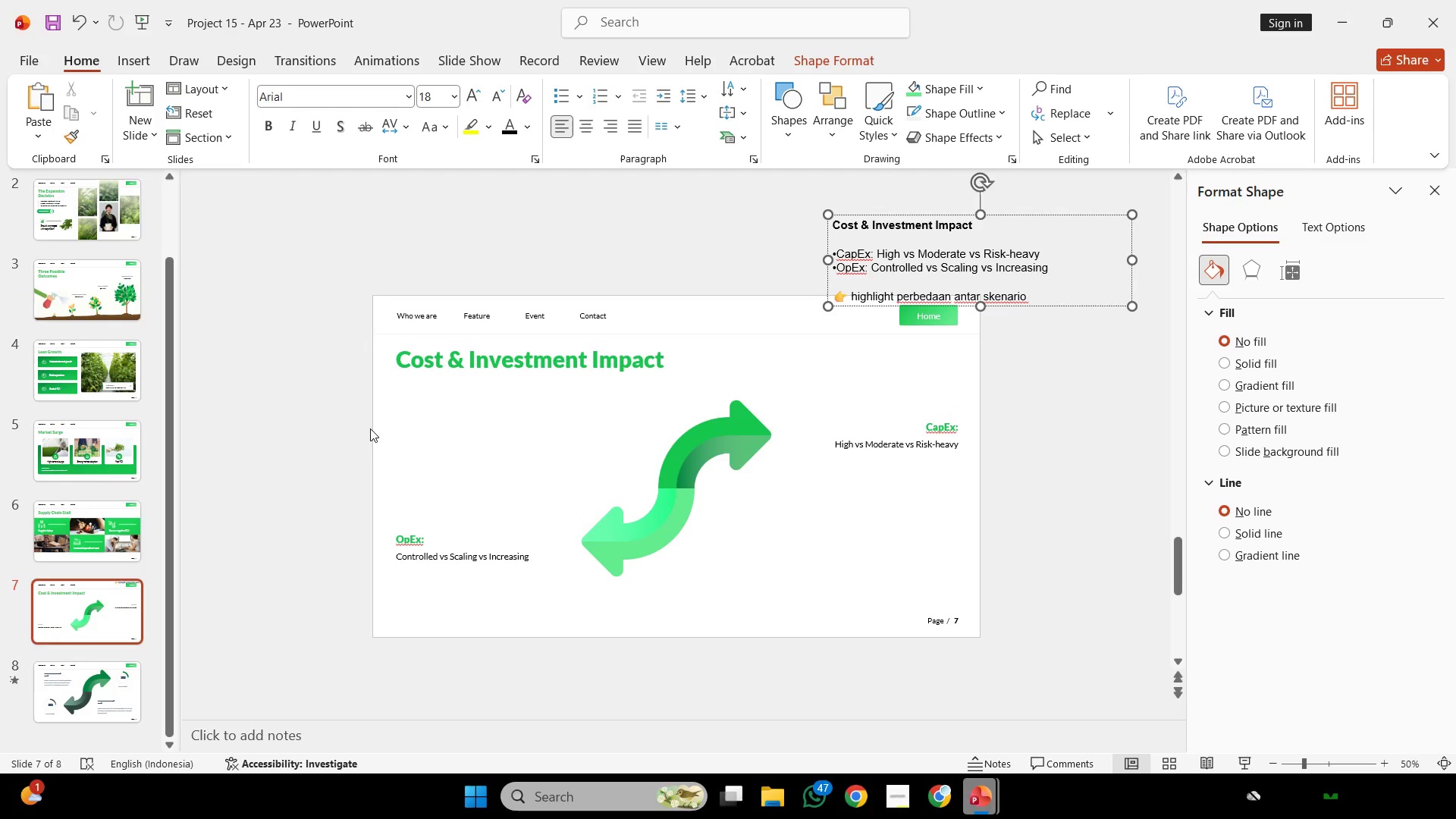 
left_click_drag(start_coordinate=[315, 372], to_coordinate=[1125, 650])
 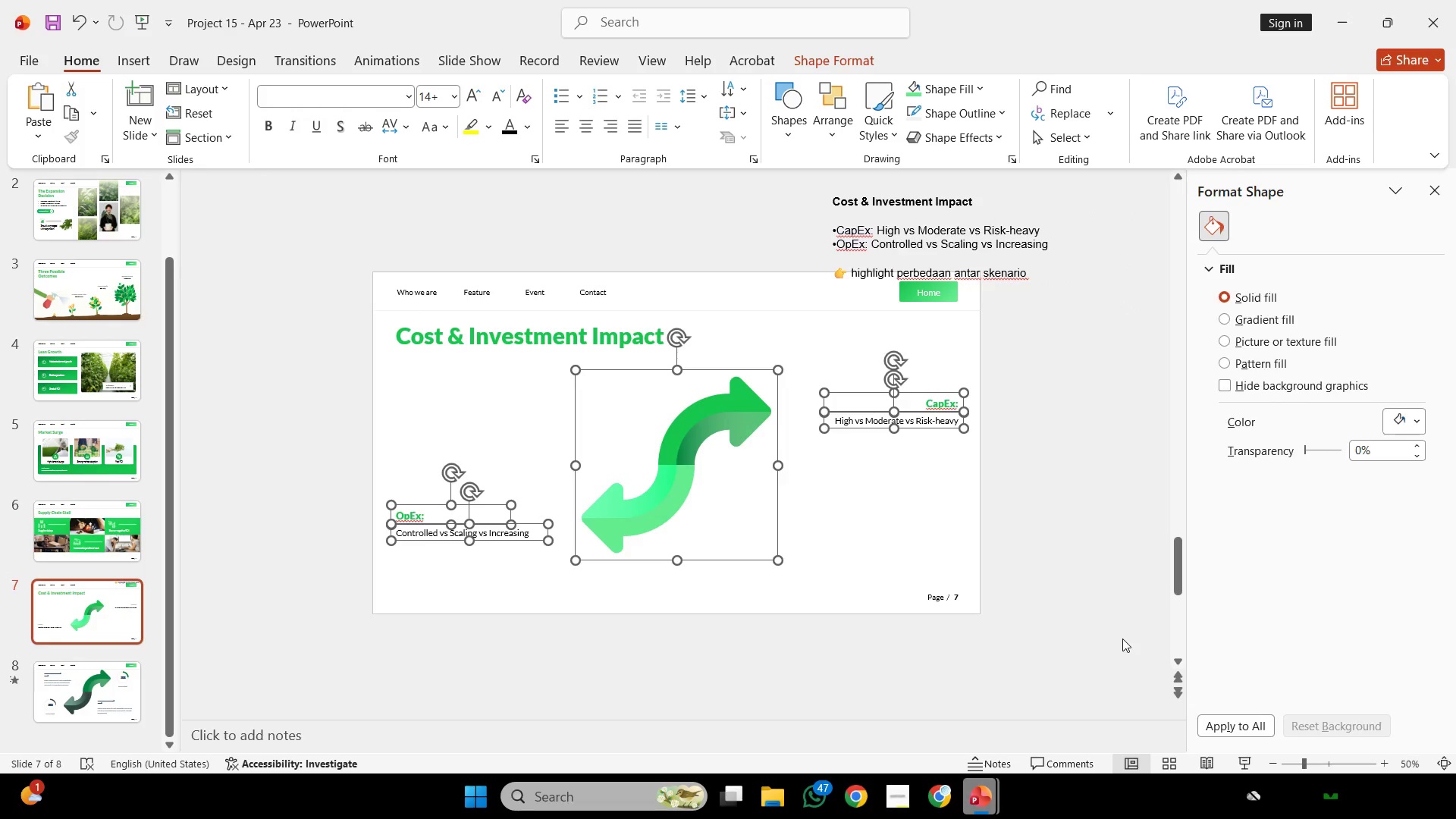 
key(Control+G)
 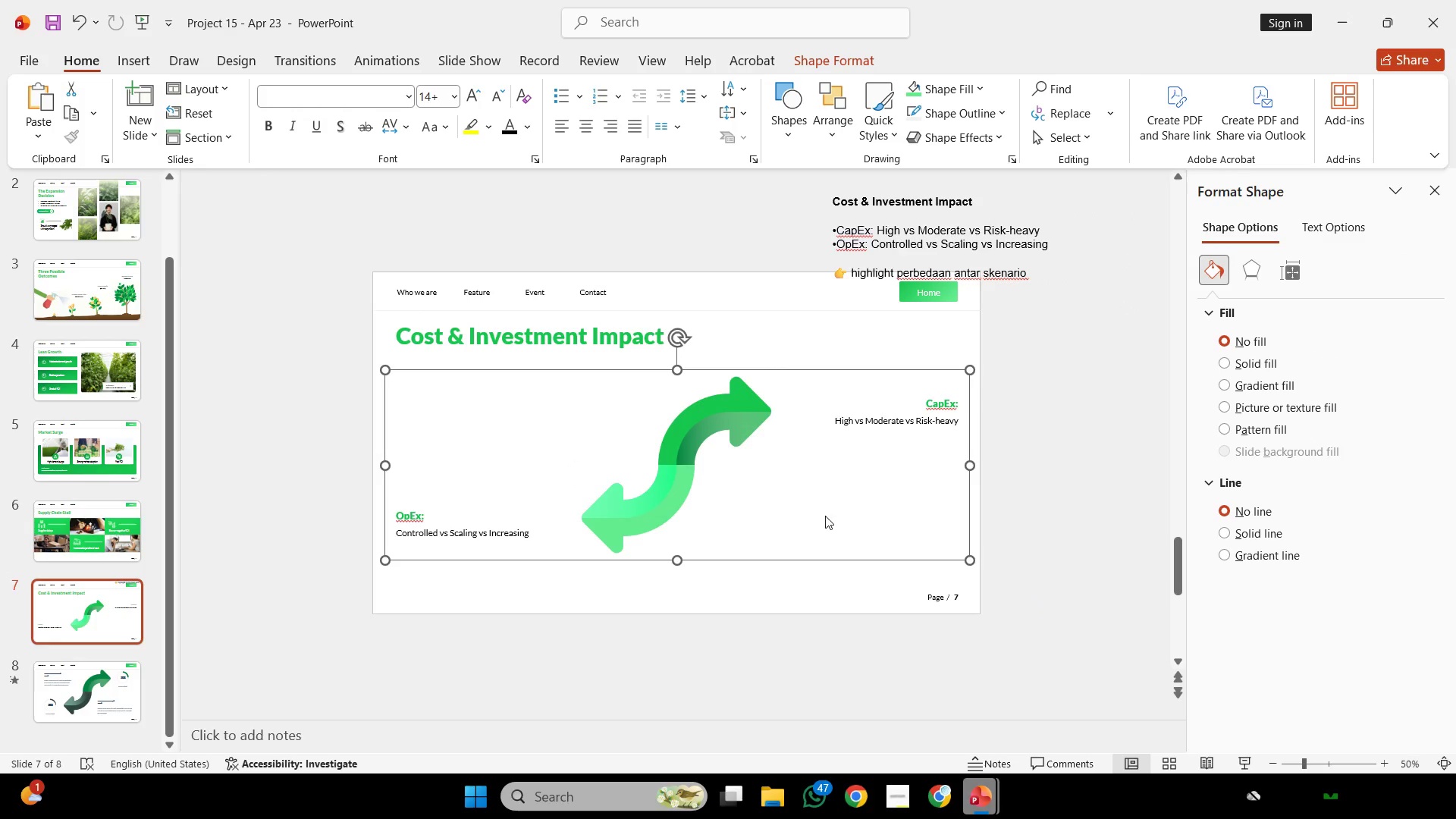 
hold_key(key=ShiftLeft, duration=2.69)
left_click_drag(start_coordinate=[777, 558], to_coordinate=[777, 544])
 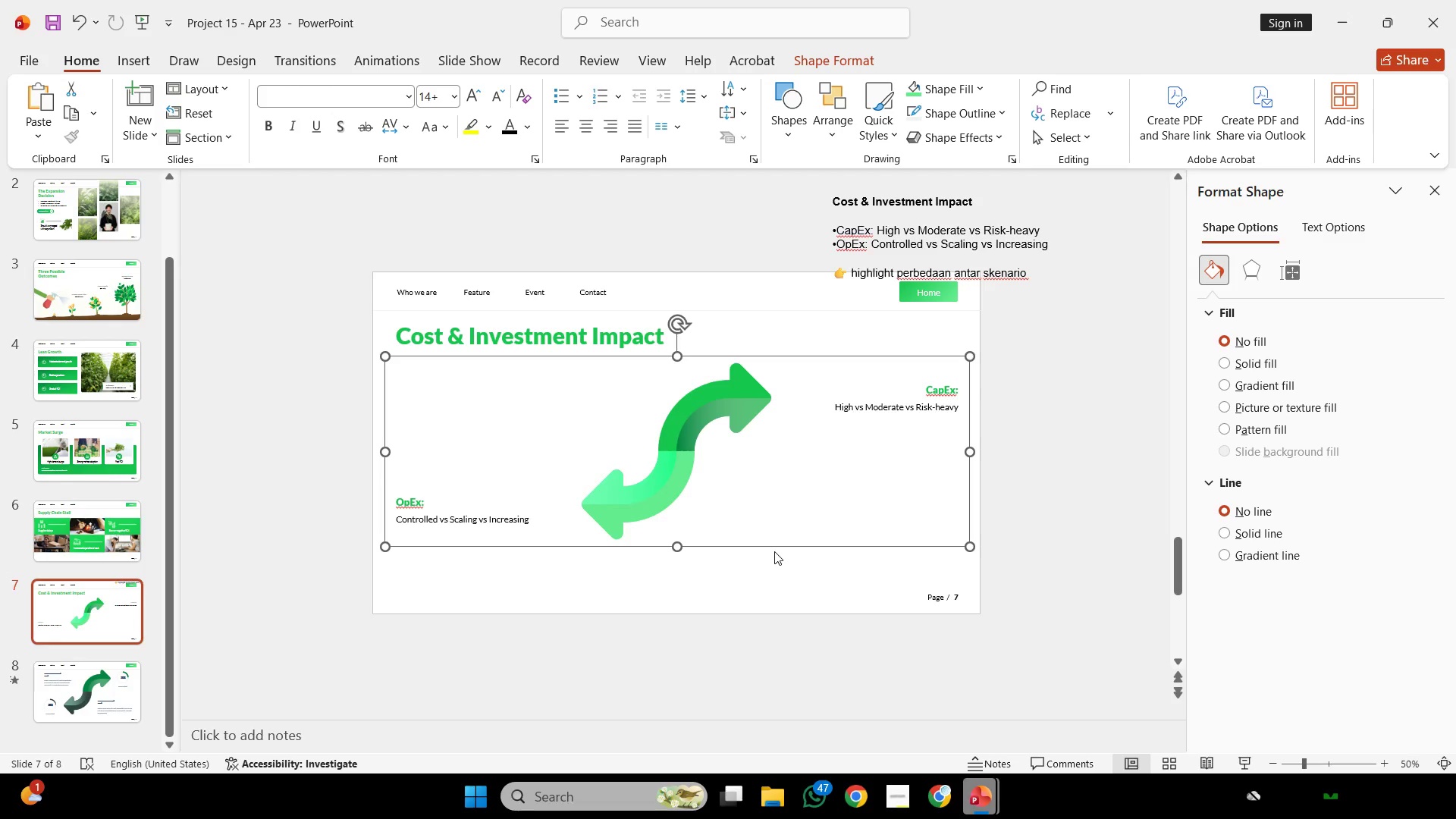 
wait(134.75)
 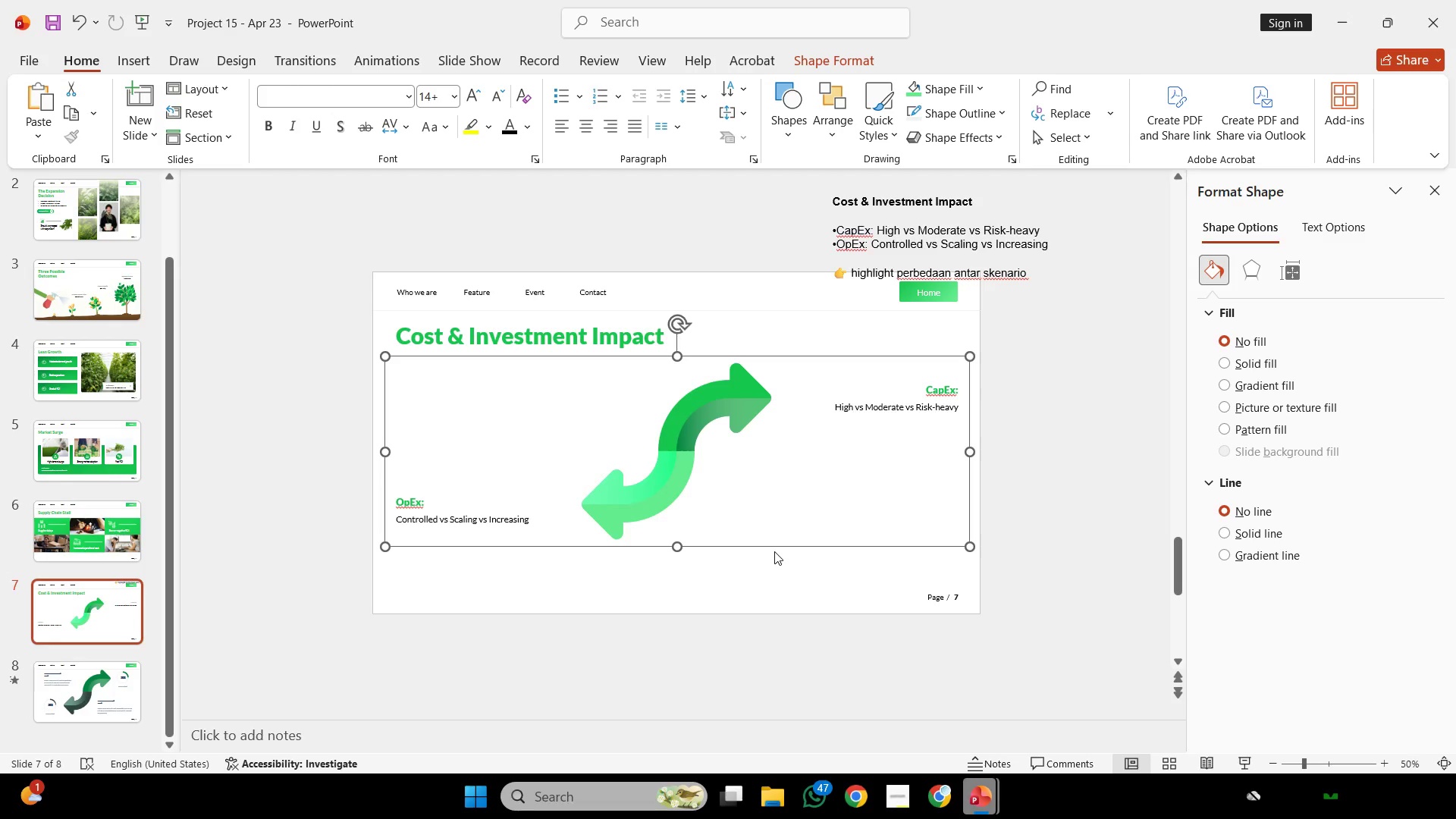 
left_click([787, 569])
 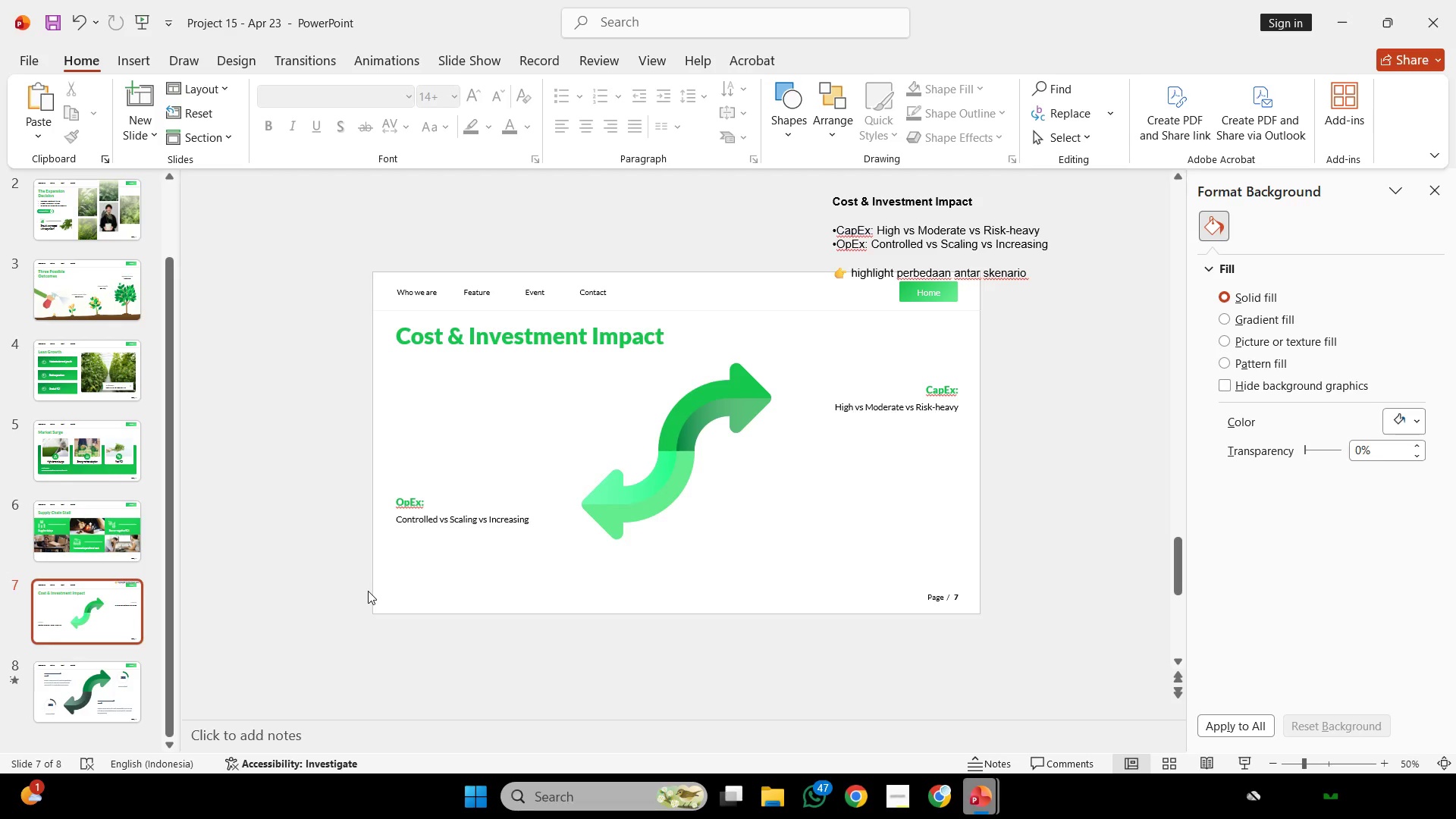 
wait(44.94)
 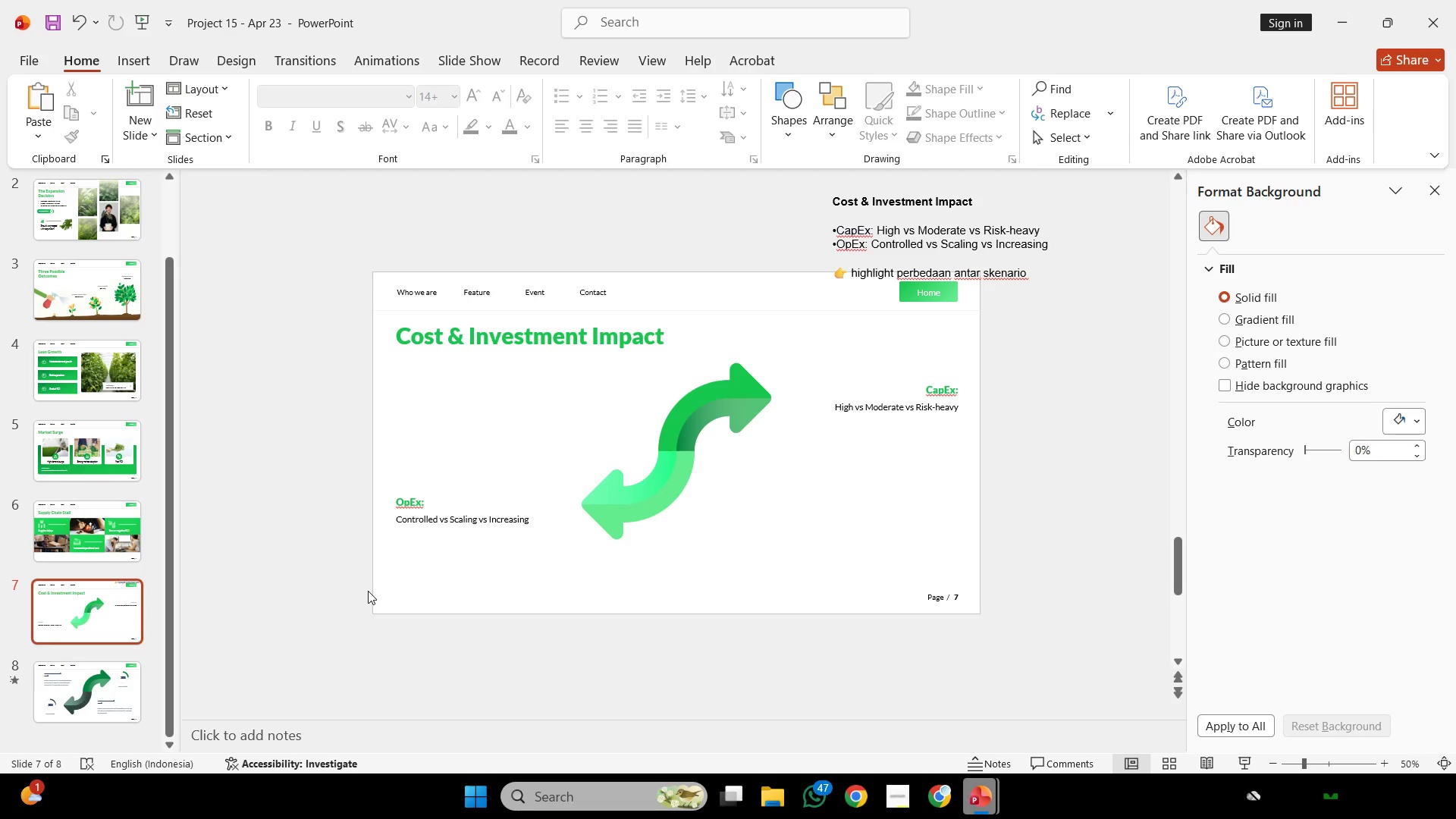 
double_click([802, 535])
 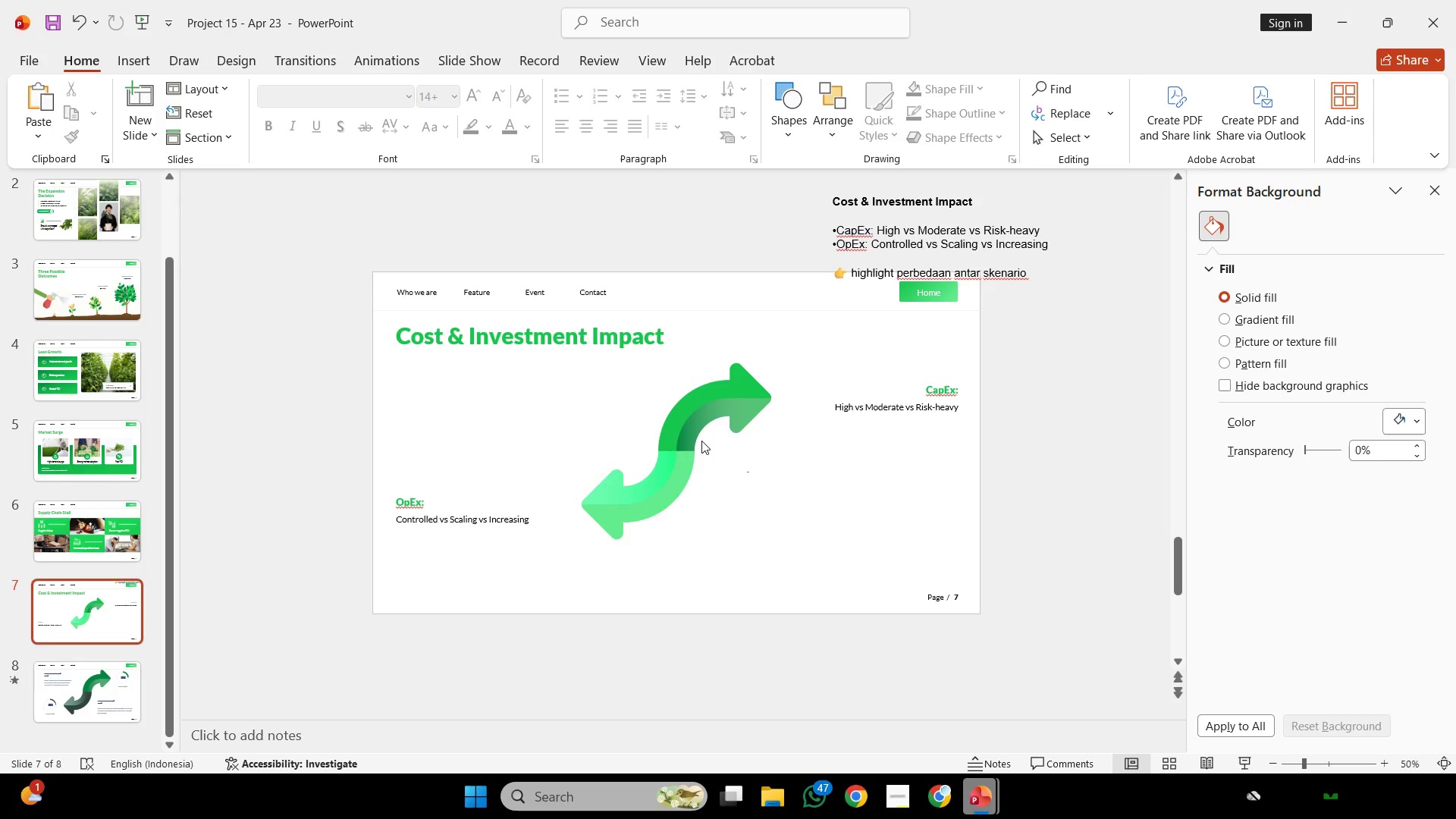 
triple_click([701, 441])
 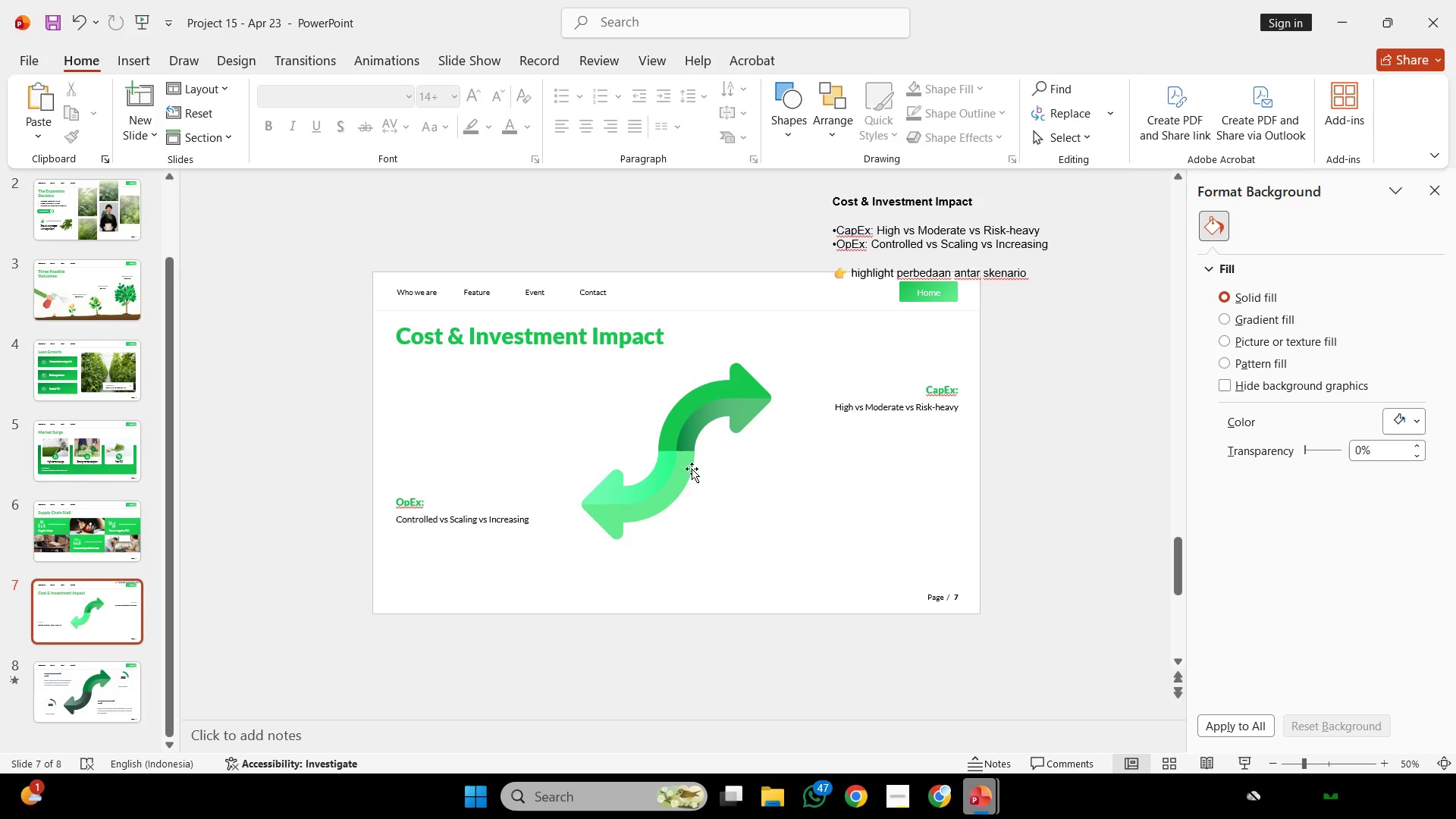 
double_click([676, 465])
 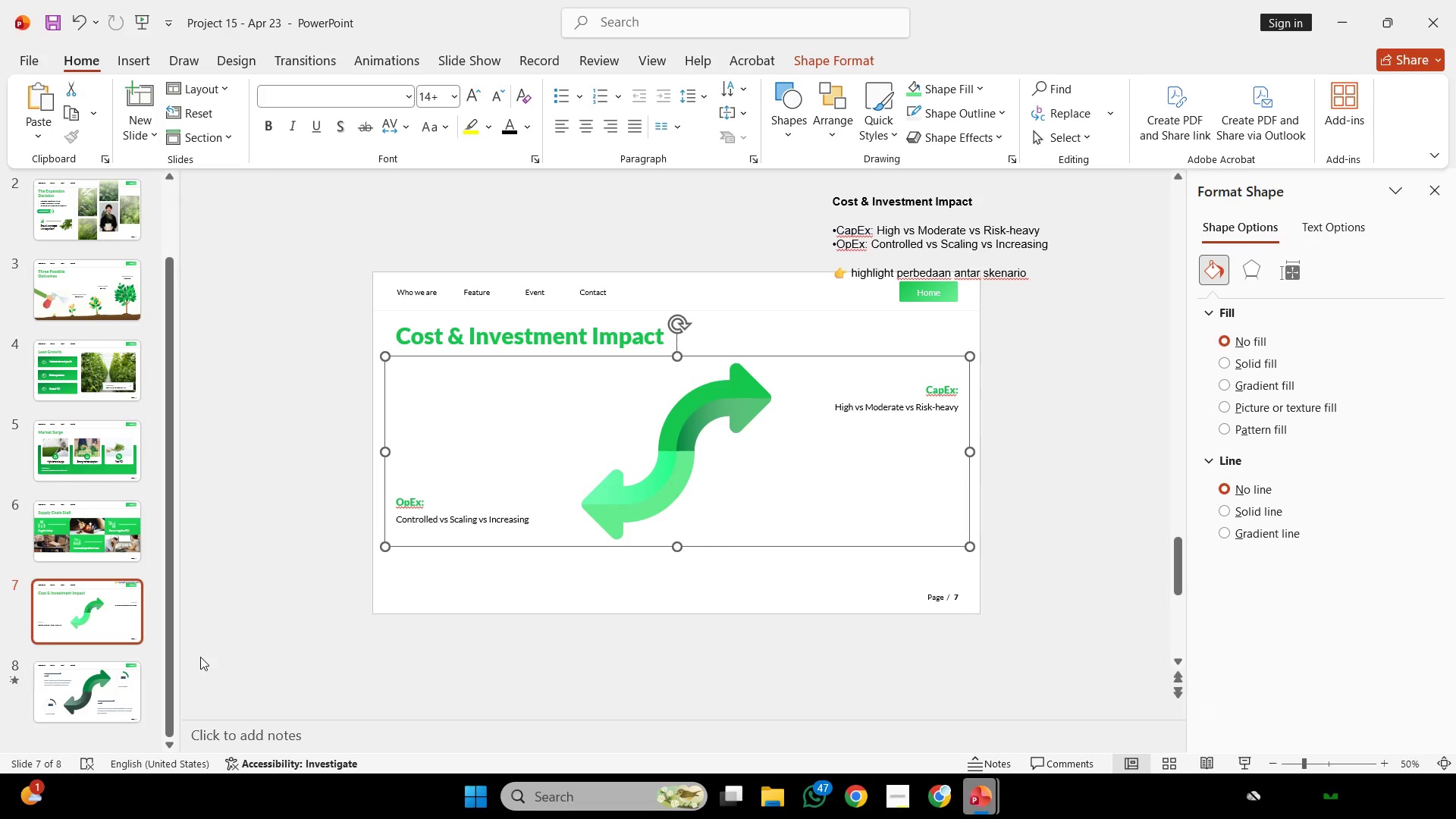 
left_click([99, 686])
 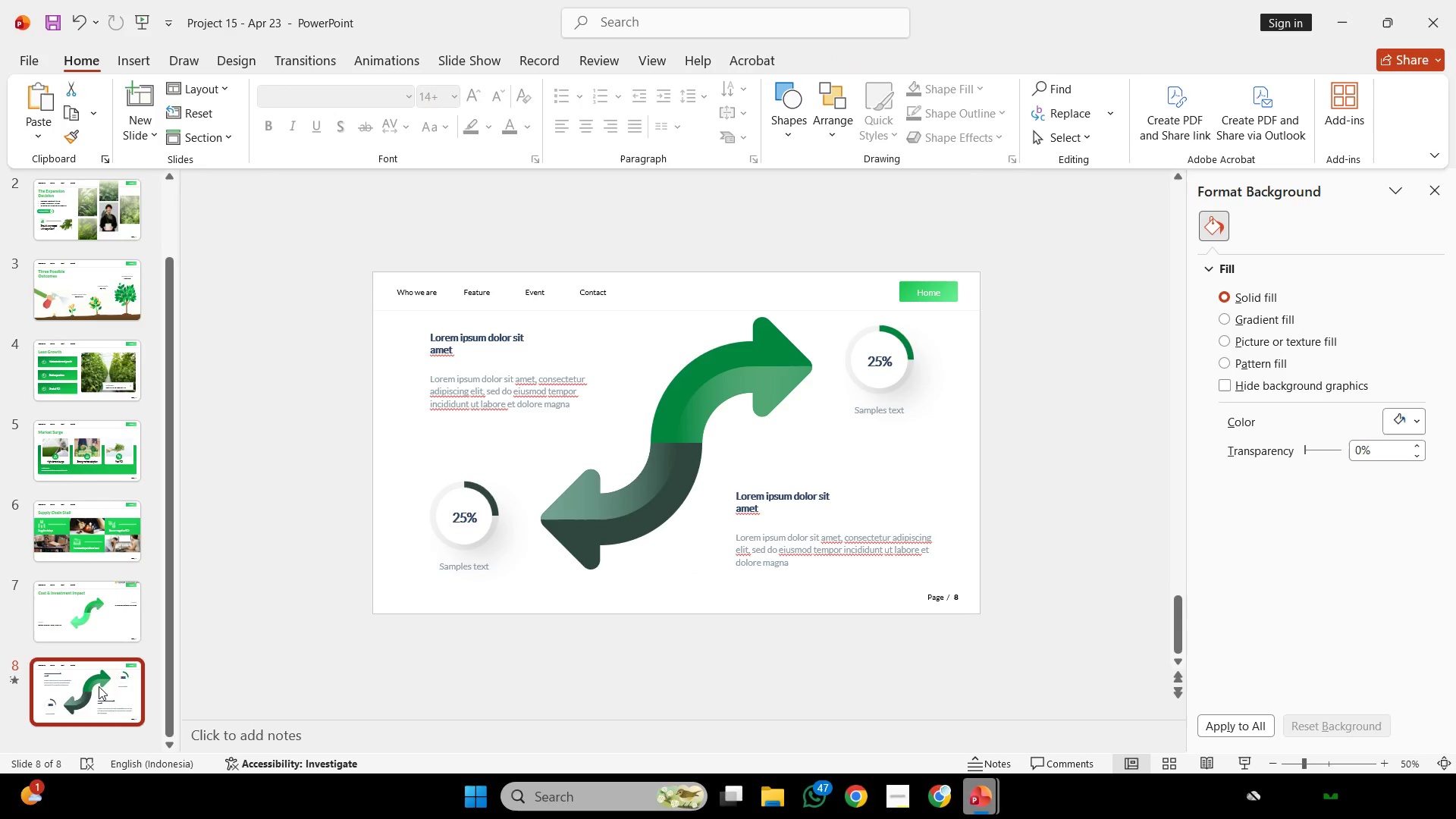 
key(Delete)
 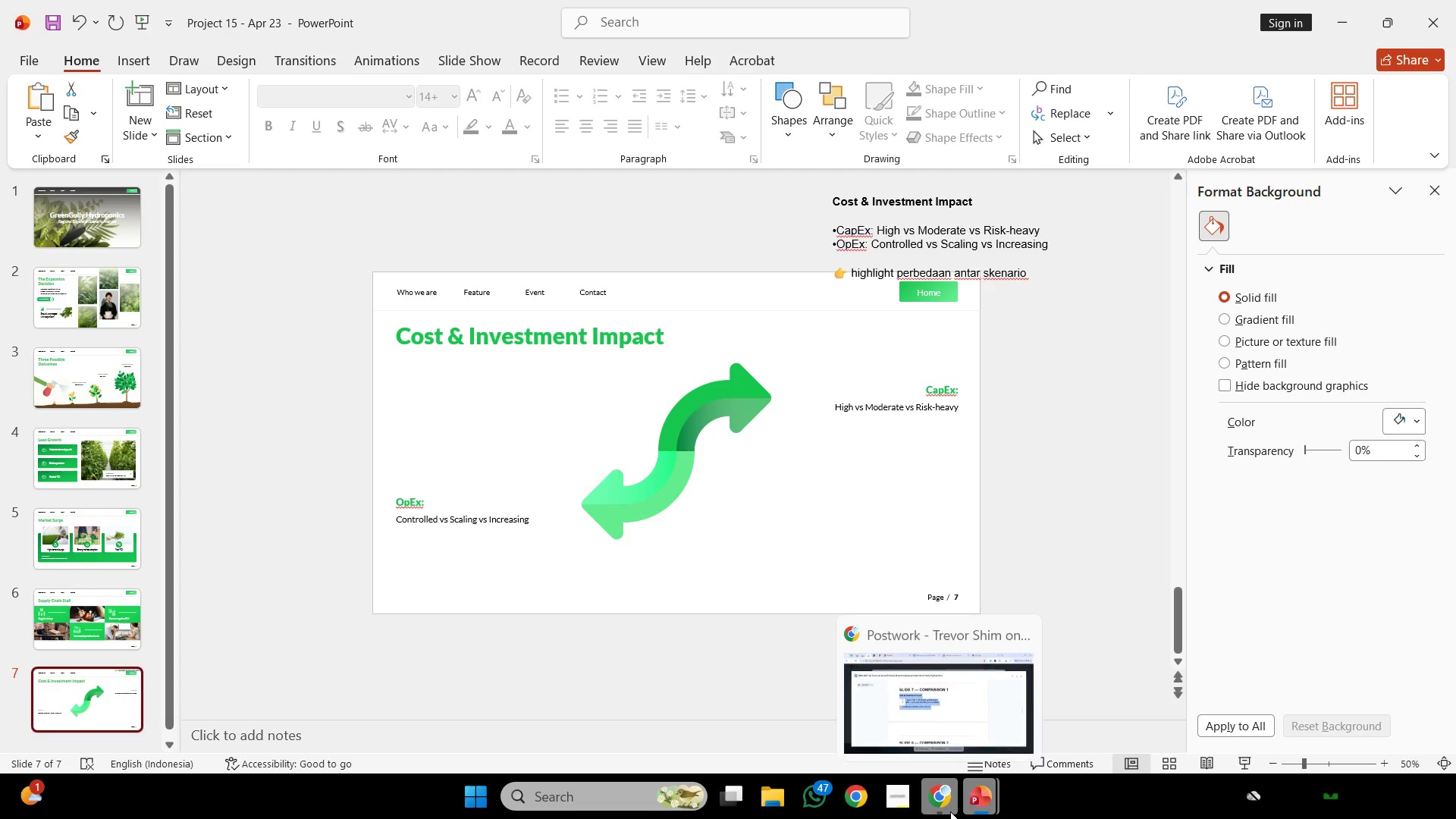 
left_click([889, 805])